 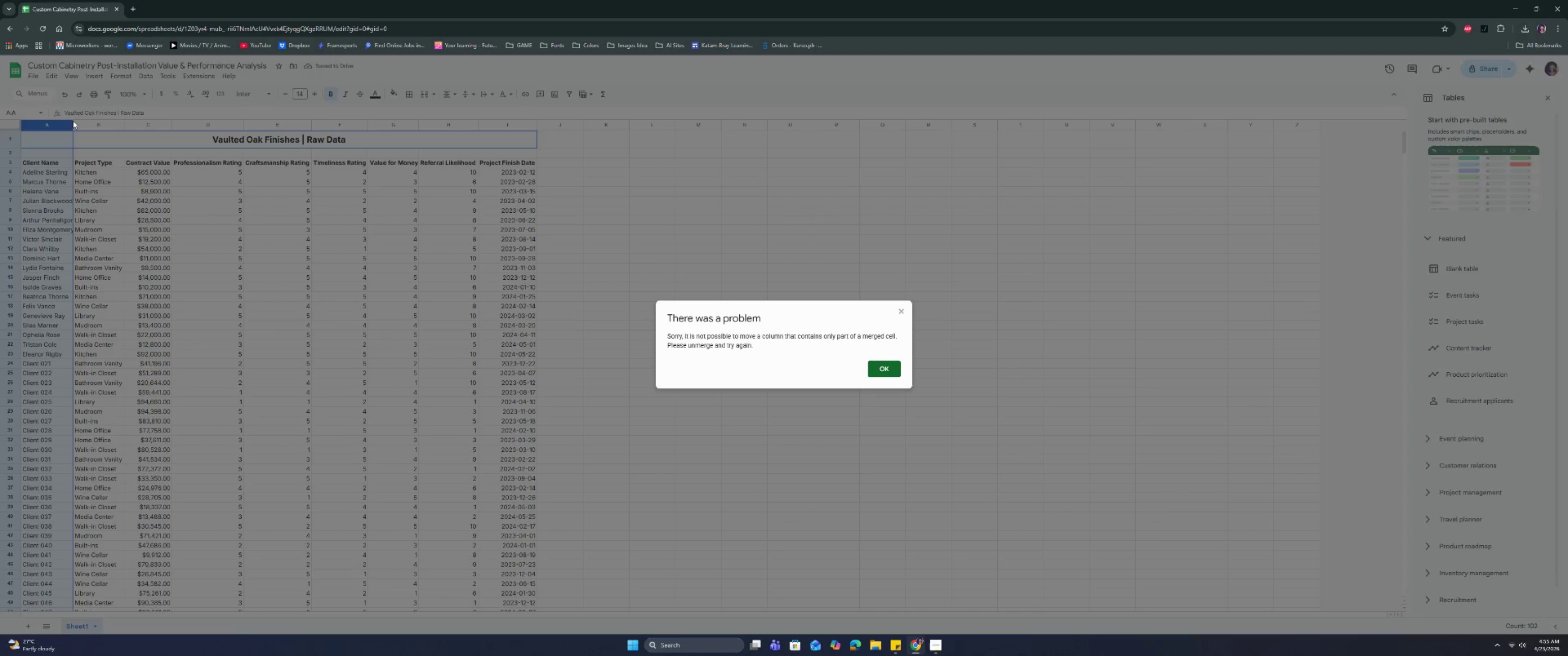 
left_click([885, 366])
 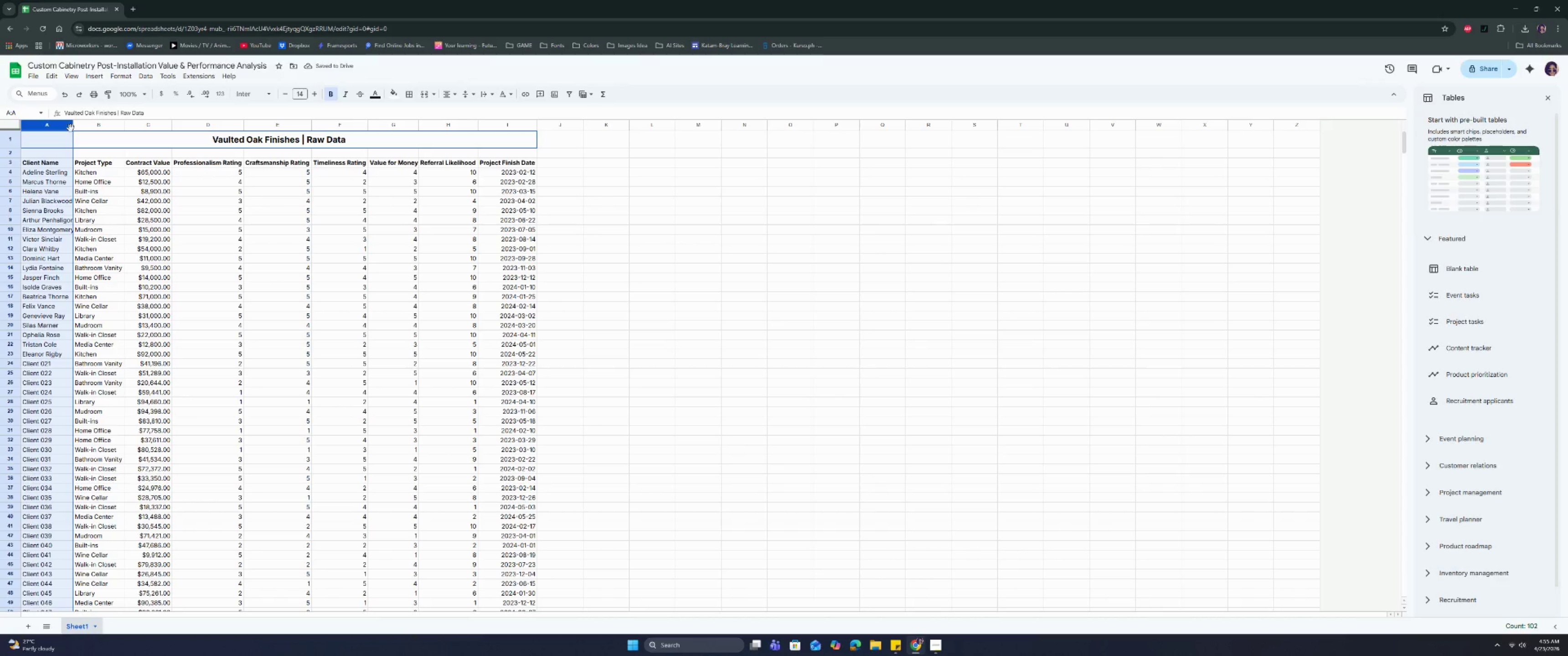 
left_click_drag(start_coordinate=[72, 123], to_coordinate=[76, 124])
 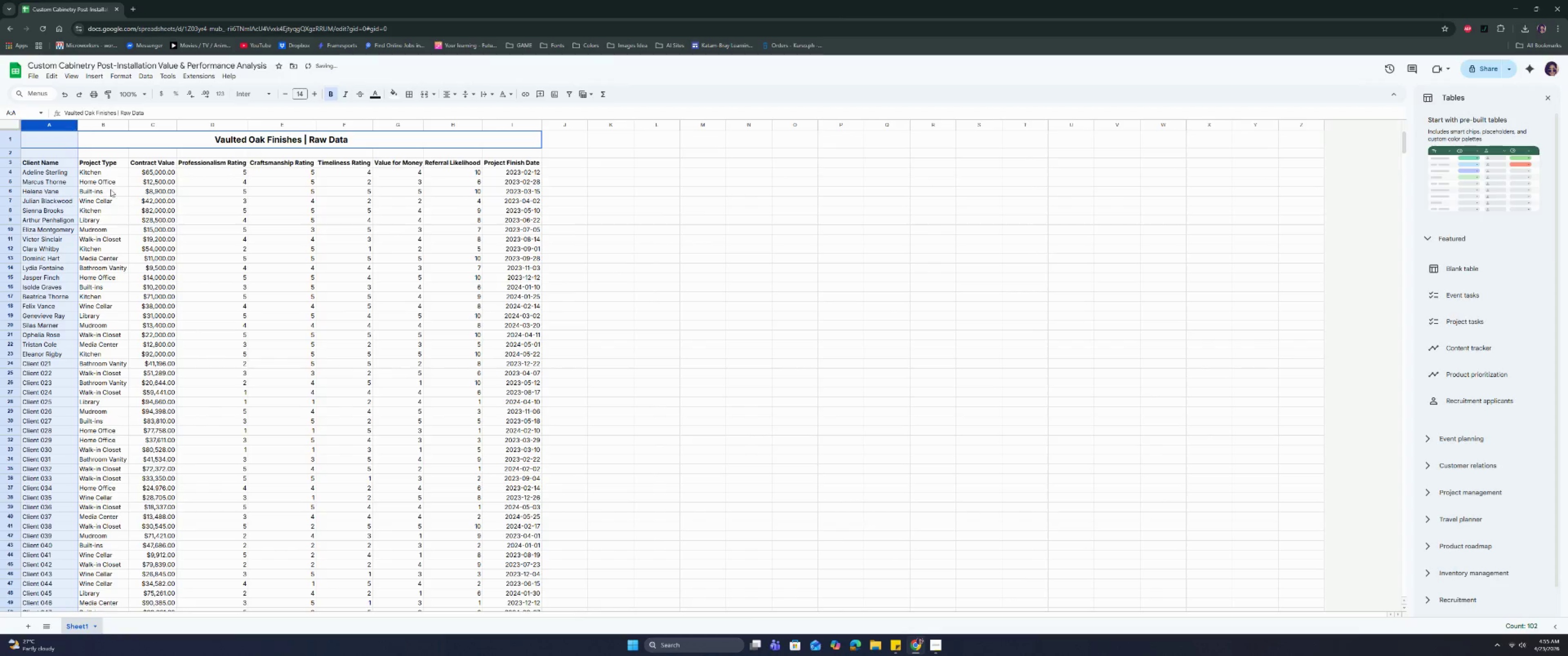 
left_click([206, 325])
 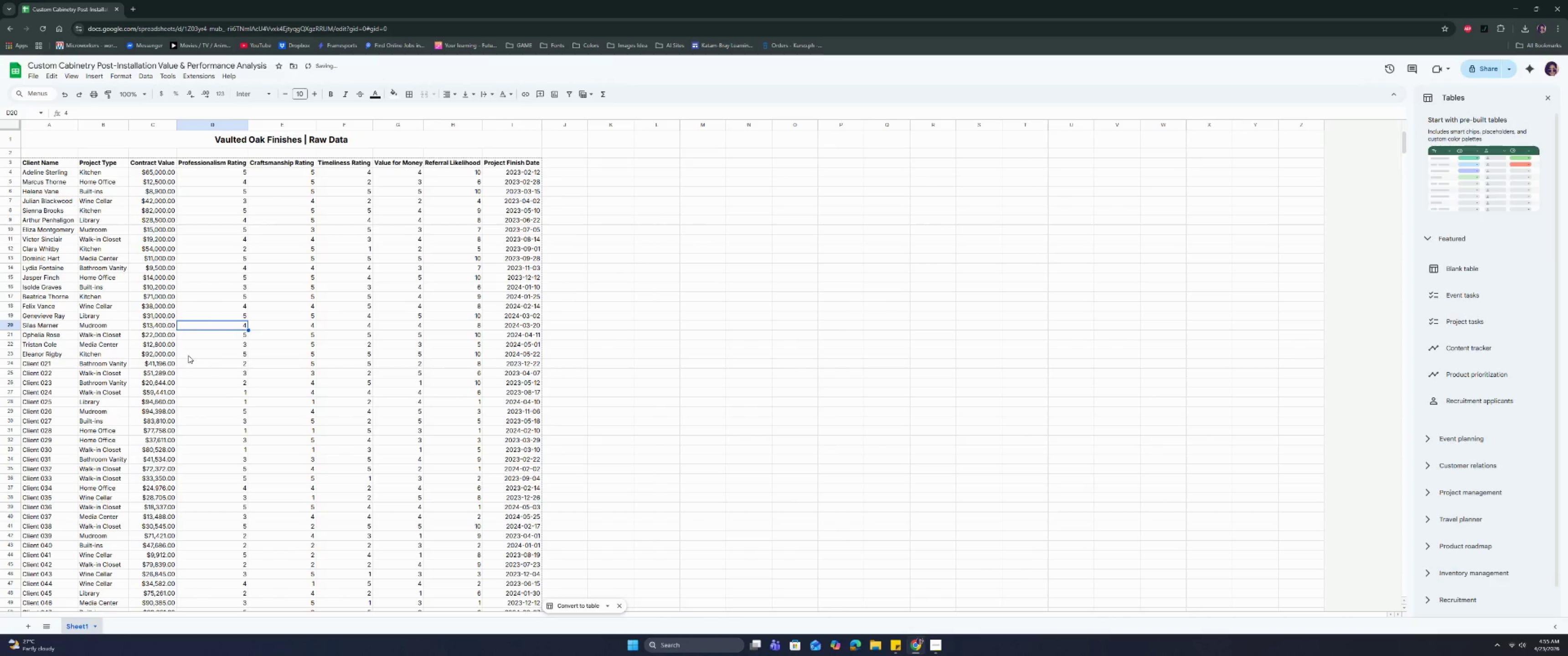 
scroll: coordinate [188, 355], scroll_direction: down, amount: 13.0
 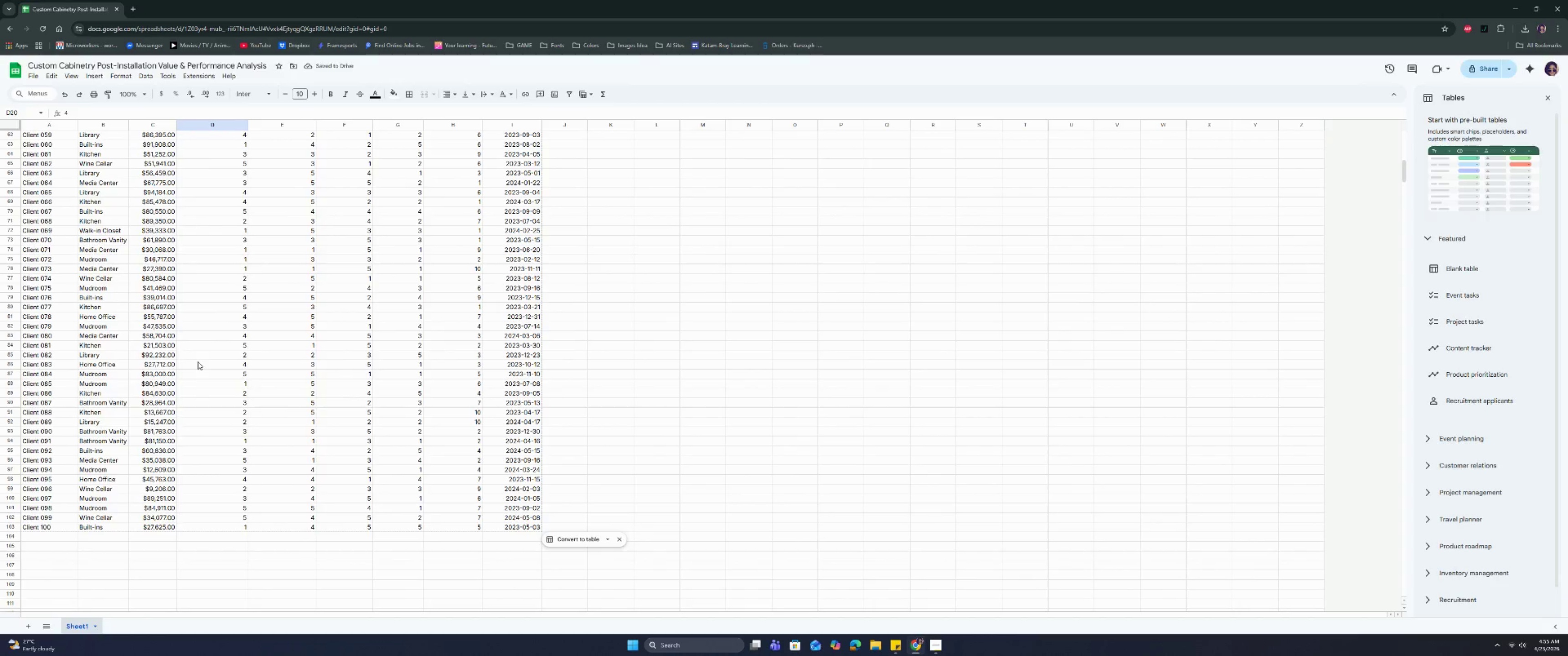 
scroll: coordinate [198, 362], scroll_direction: up, amount: 9.0
 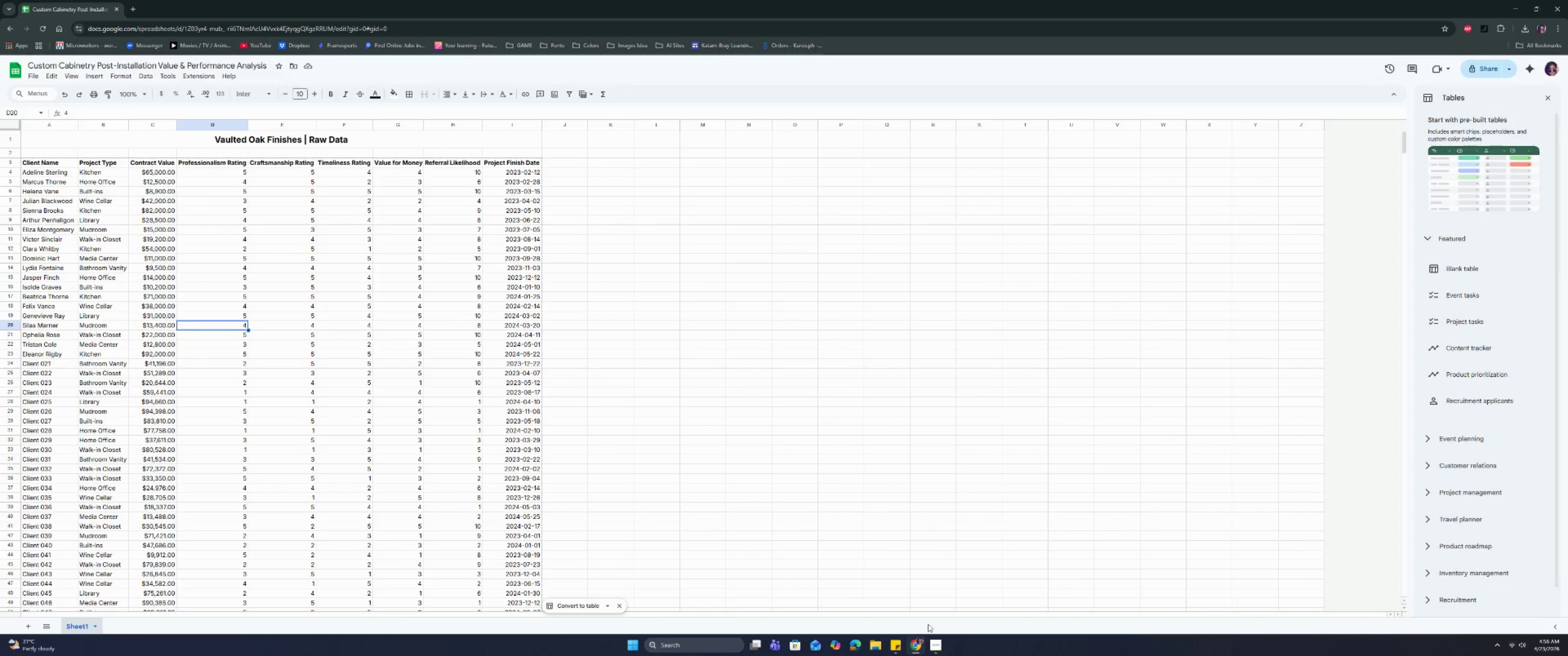 
wait(5.35)
 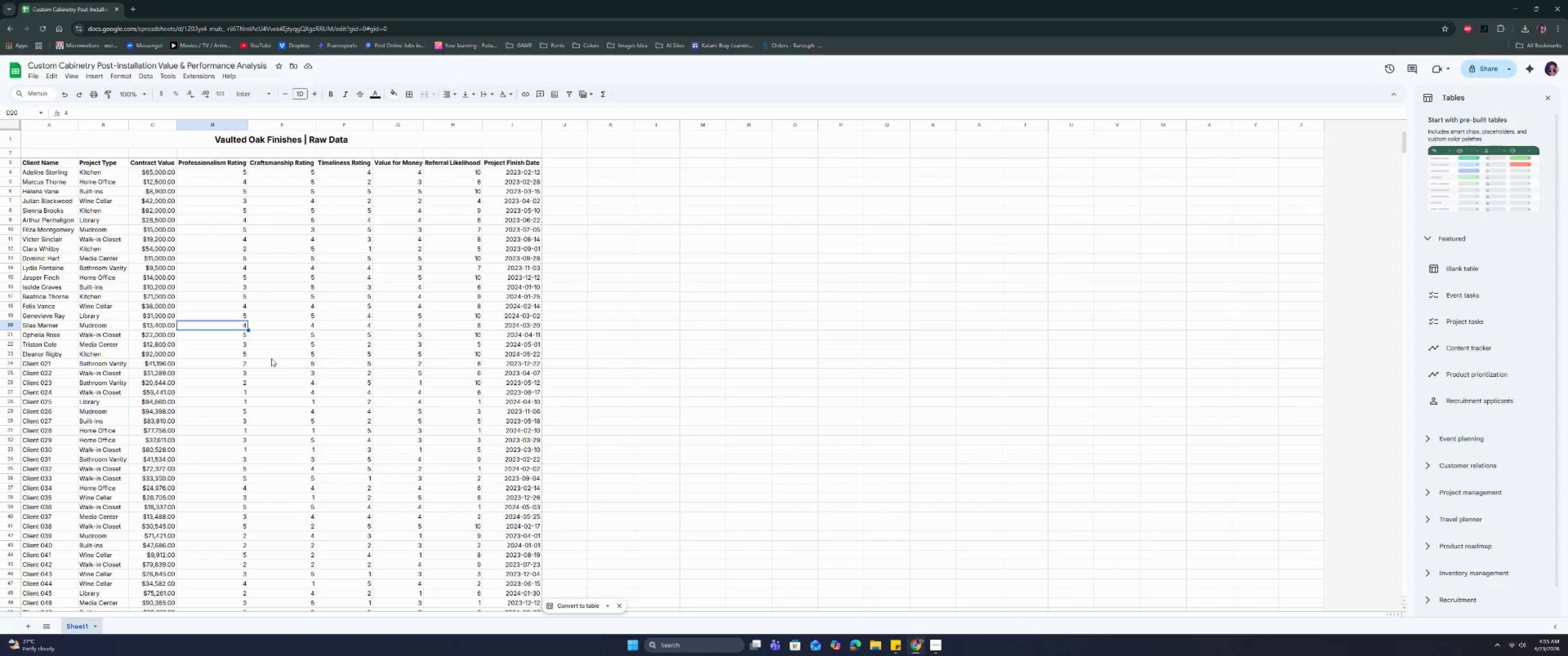 
left_click([930, 642])